 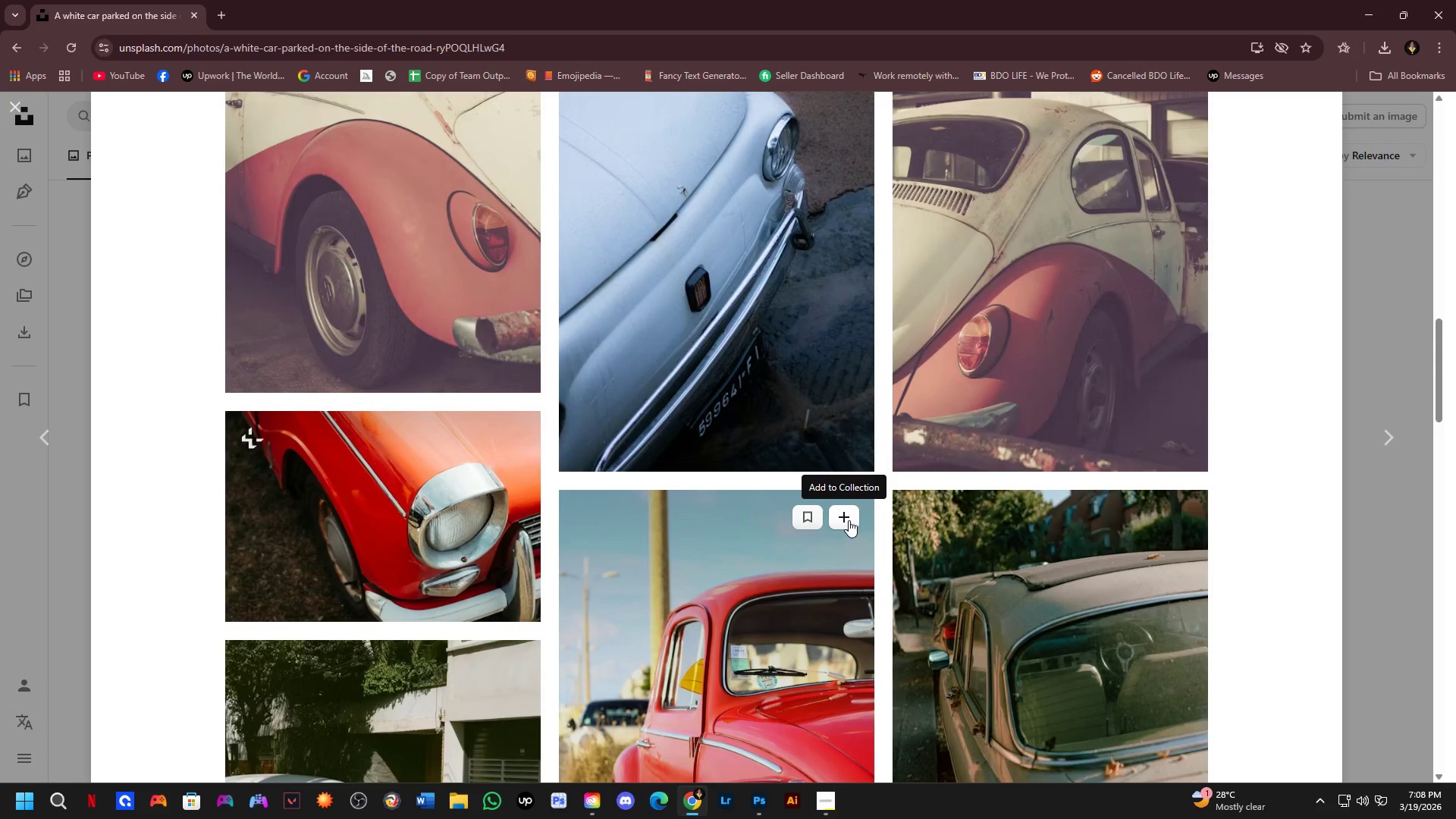 
scroll: coordinate [827, 551], scroll_direction: down, amount: 10.0
 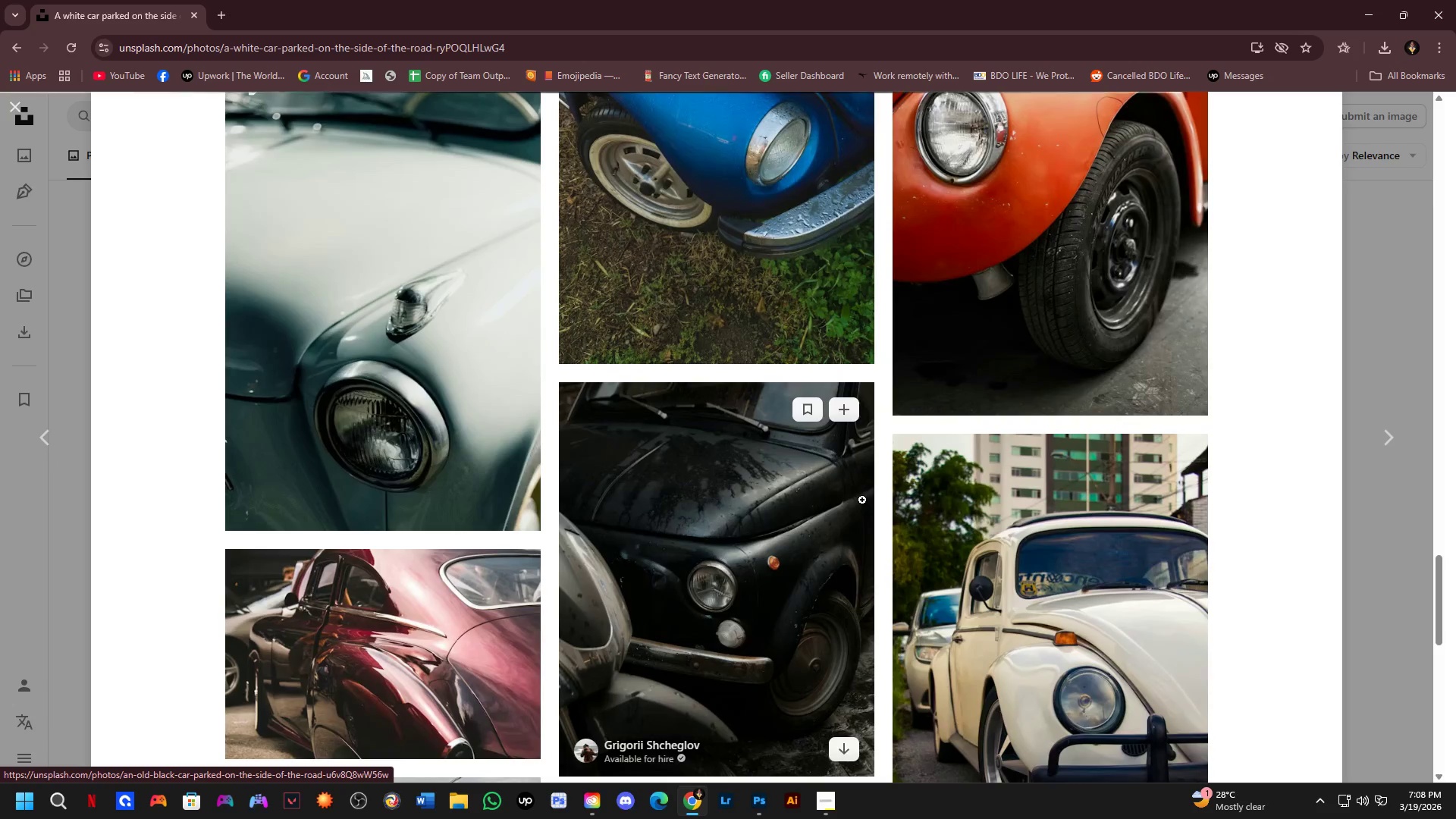 
left_click([1023, 204])
 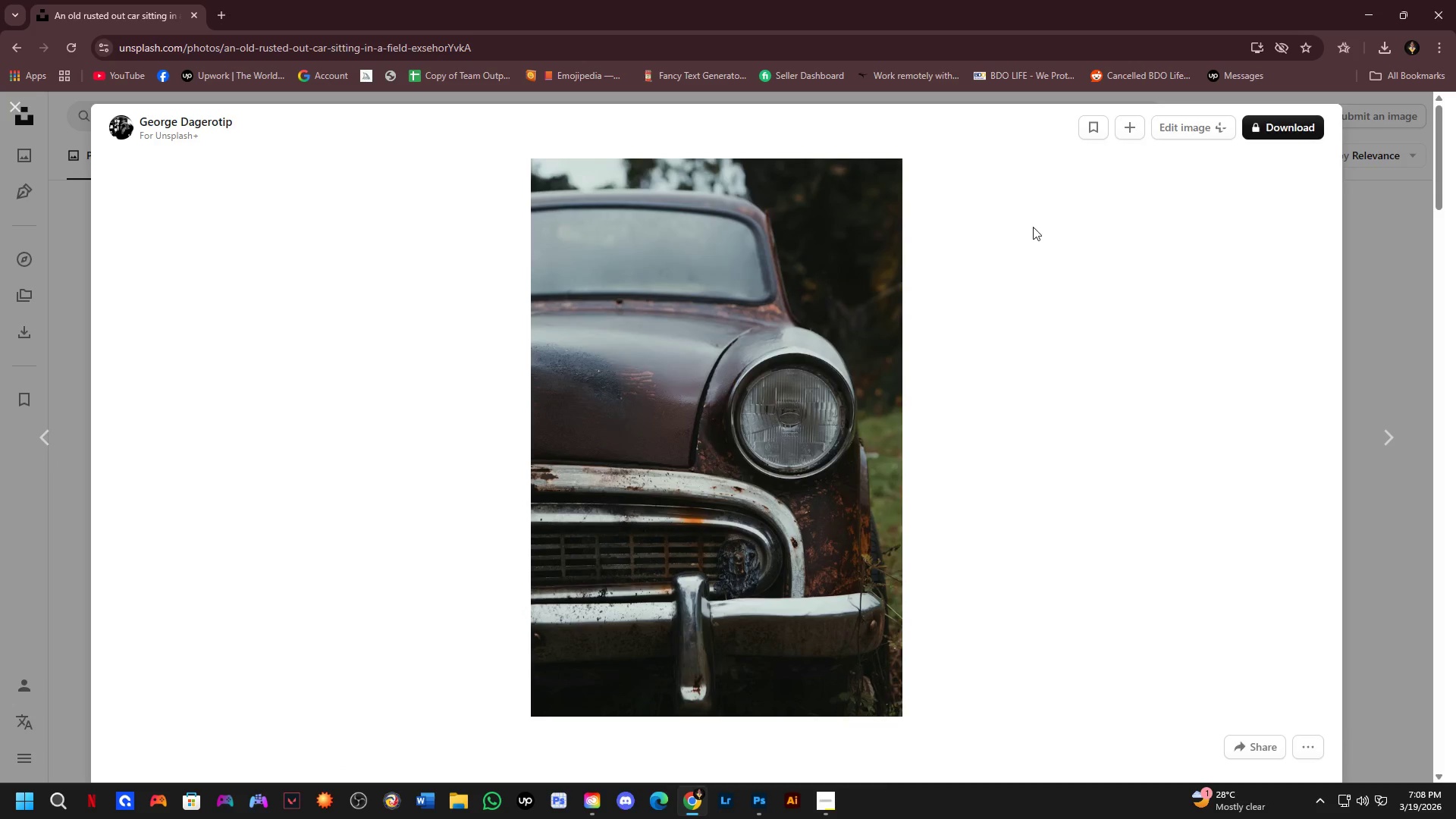 
scroll: coordinate [862, 499], scroll_direction: up, amount: 2.0
 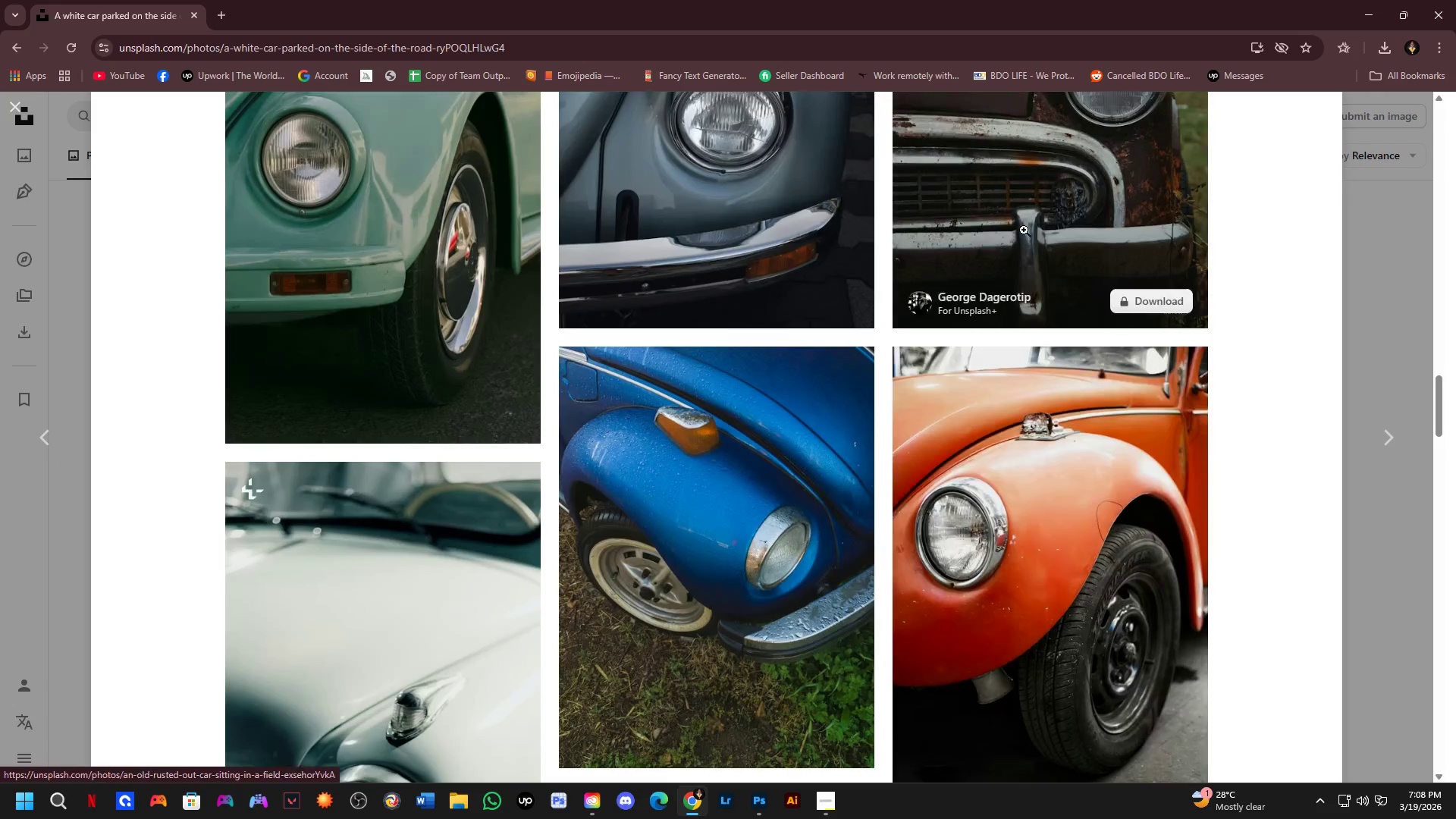 
wait(8.68)
 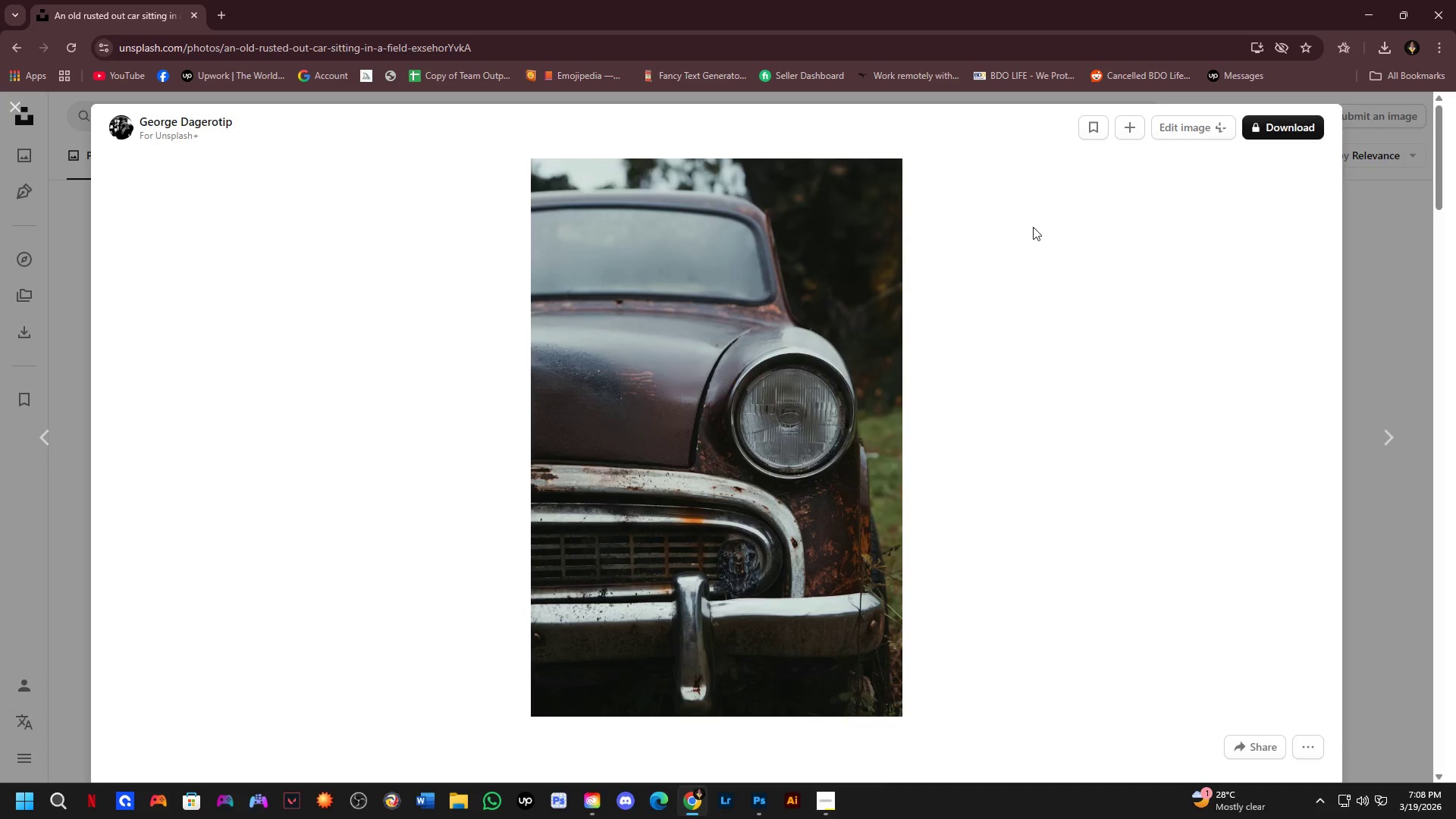 
scroll: coordinate [842, 316], scroll_direction: down, amount: 17.0
 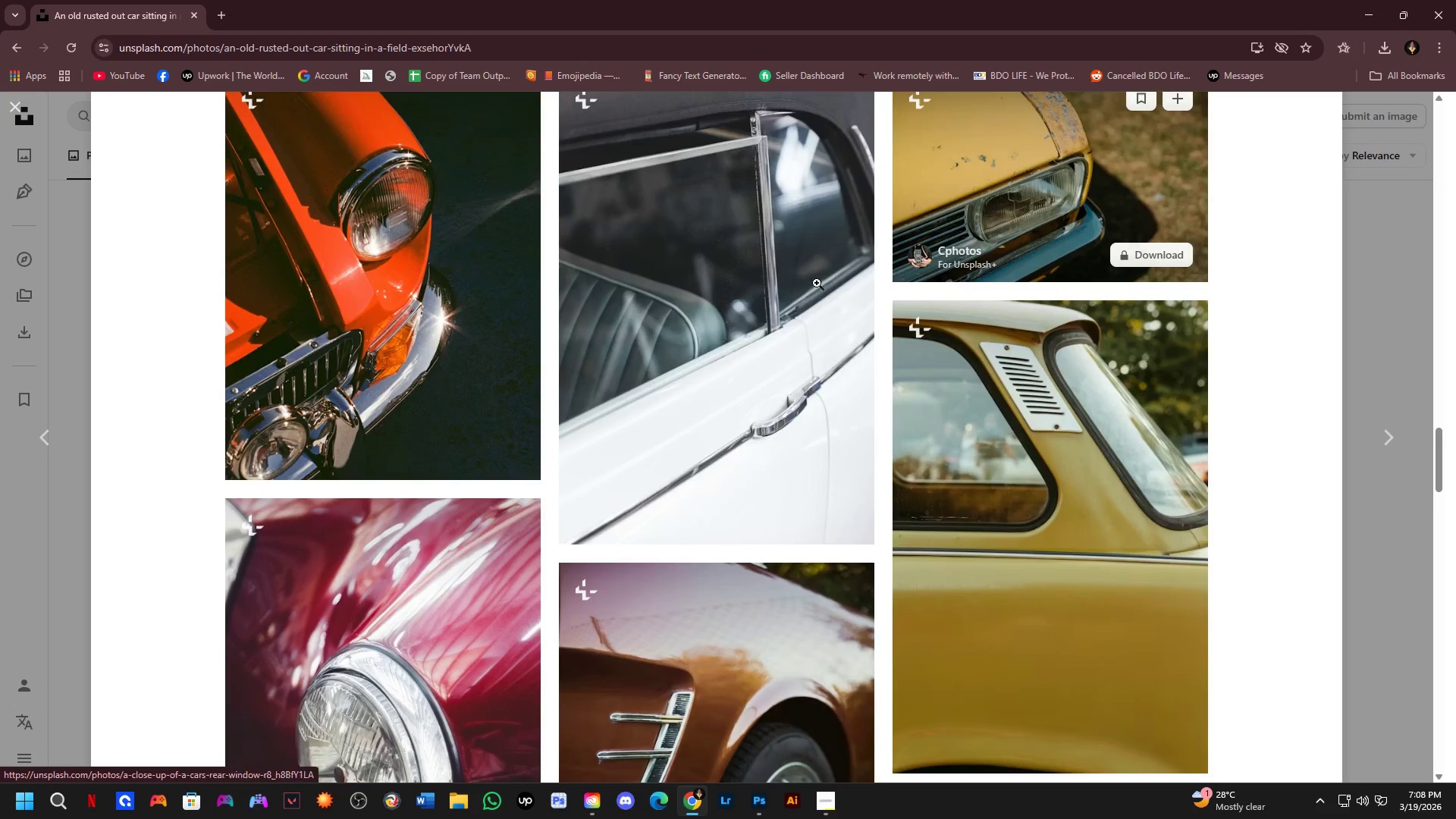 
left_click([0, 471])
 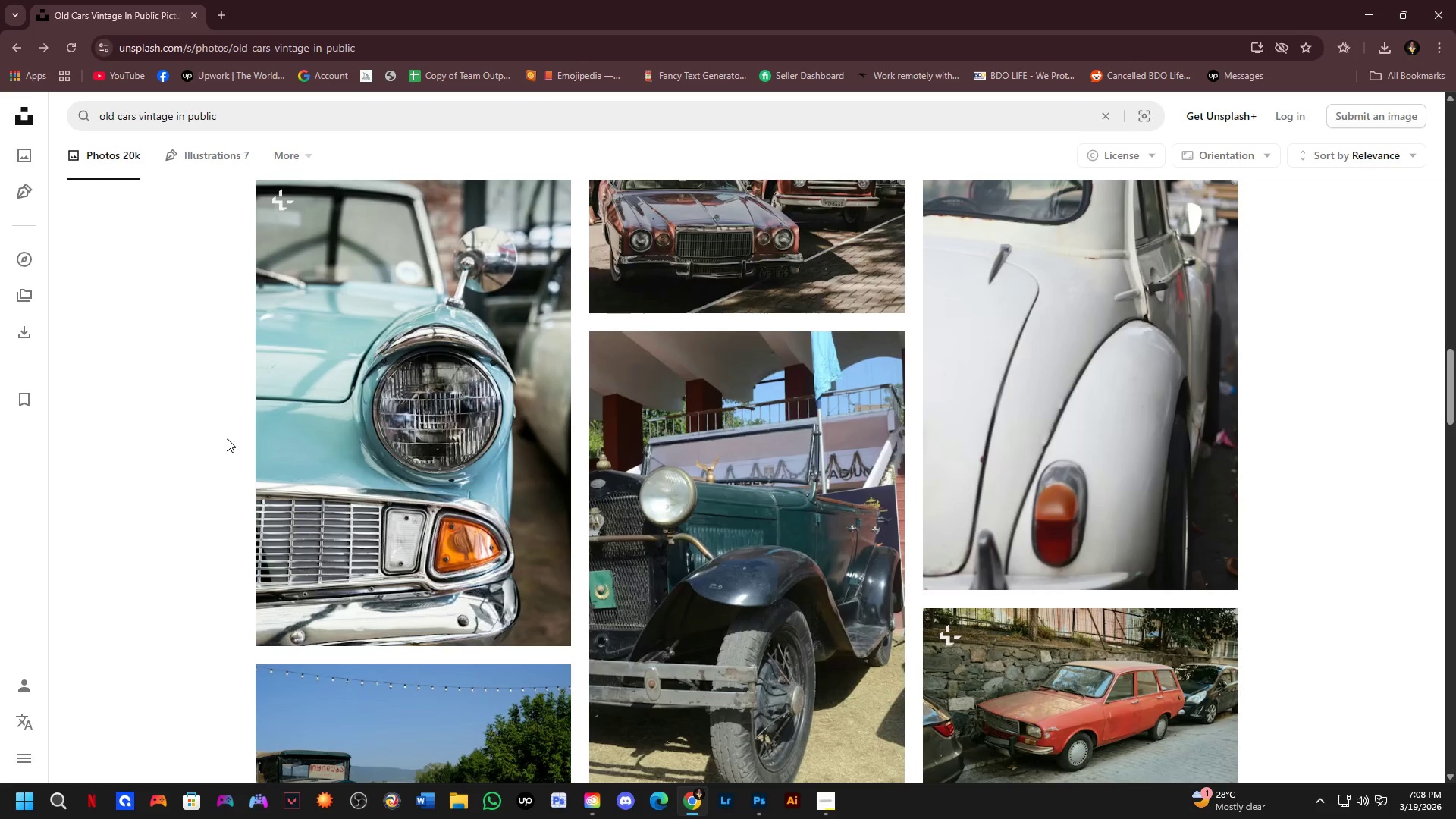 
wait(7.67)
 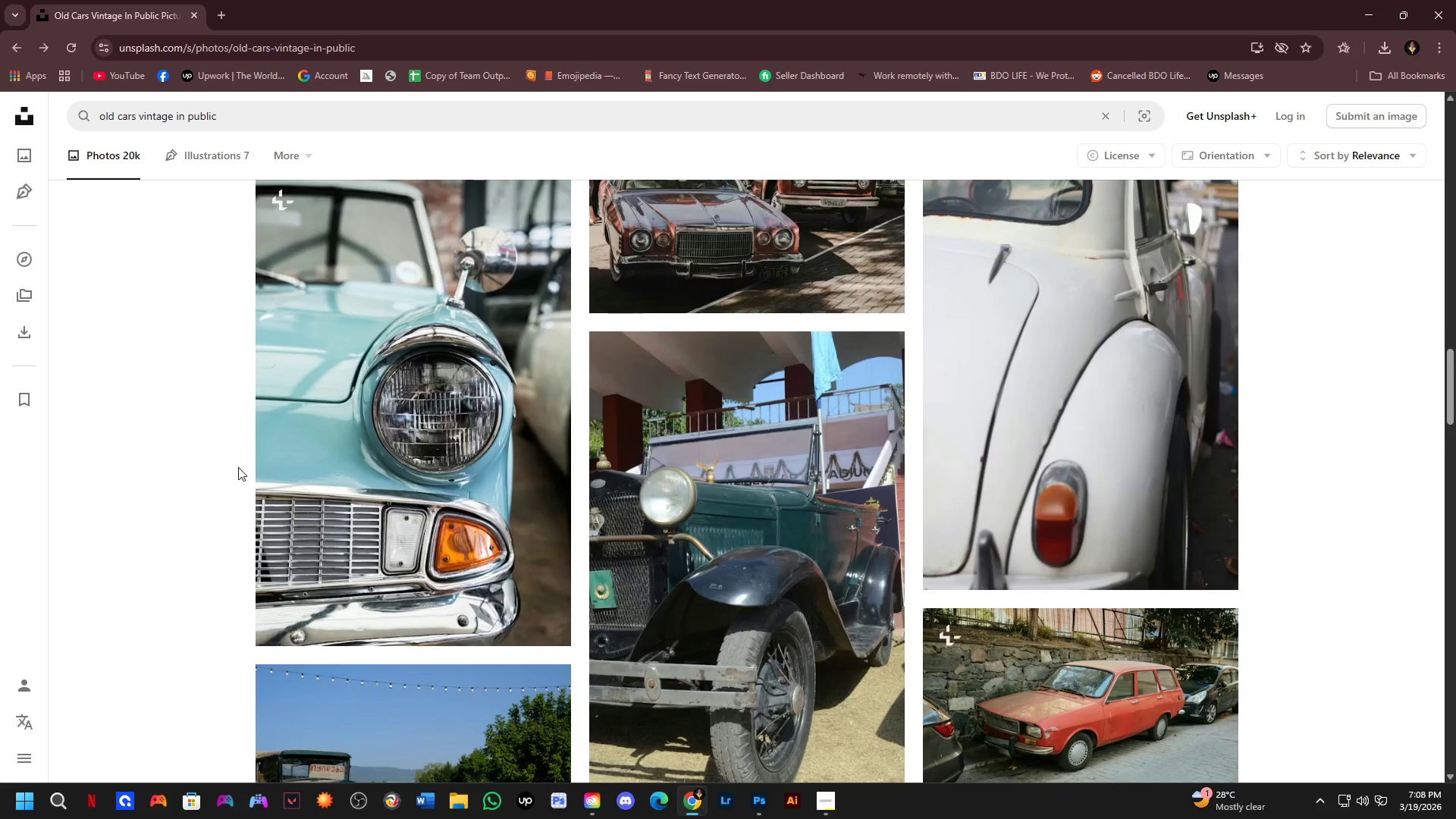 
left_click([232, 118])
 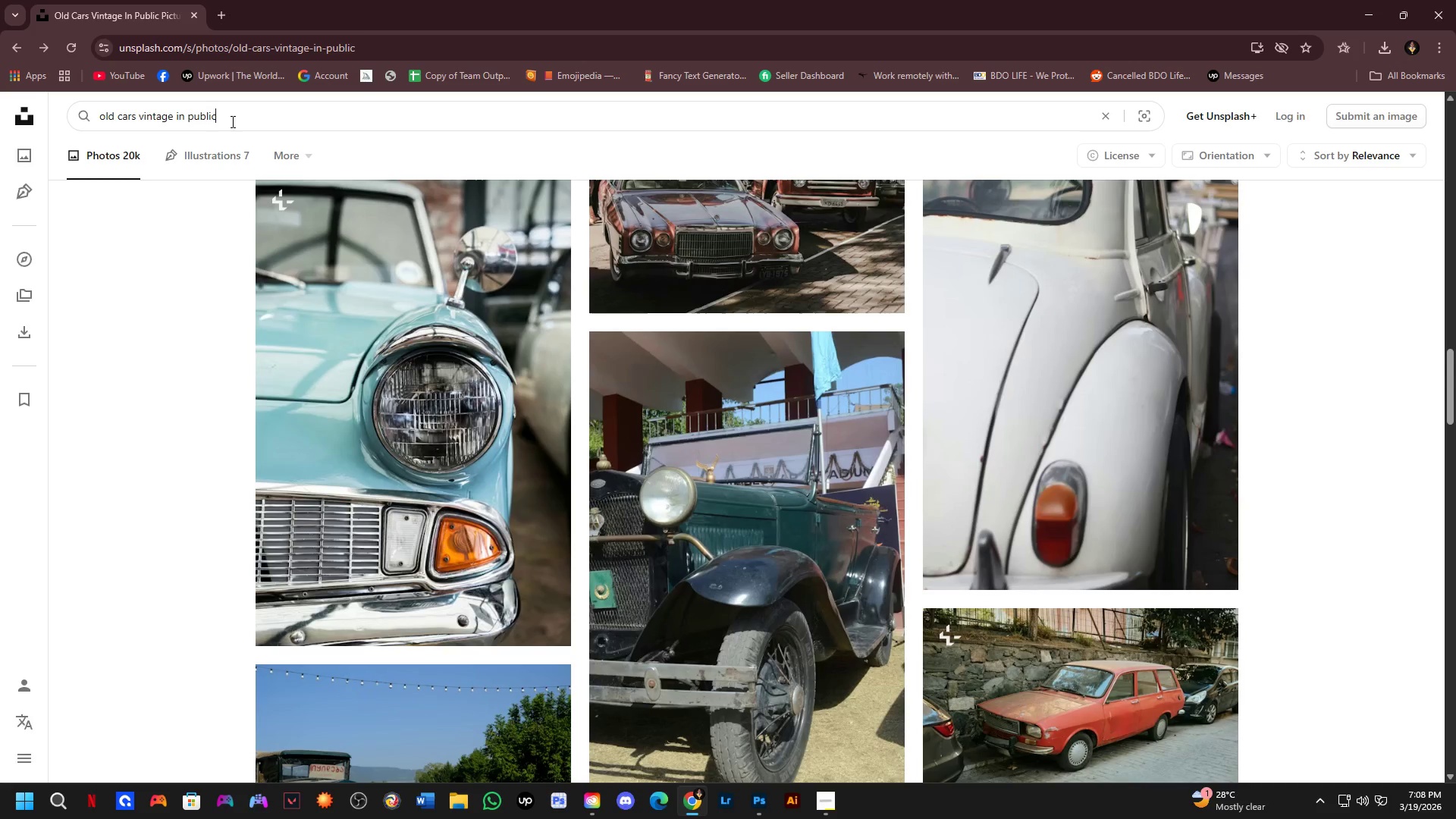 
key(Space)
 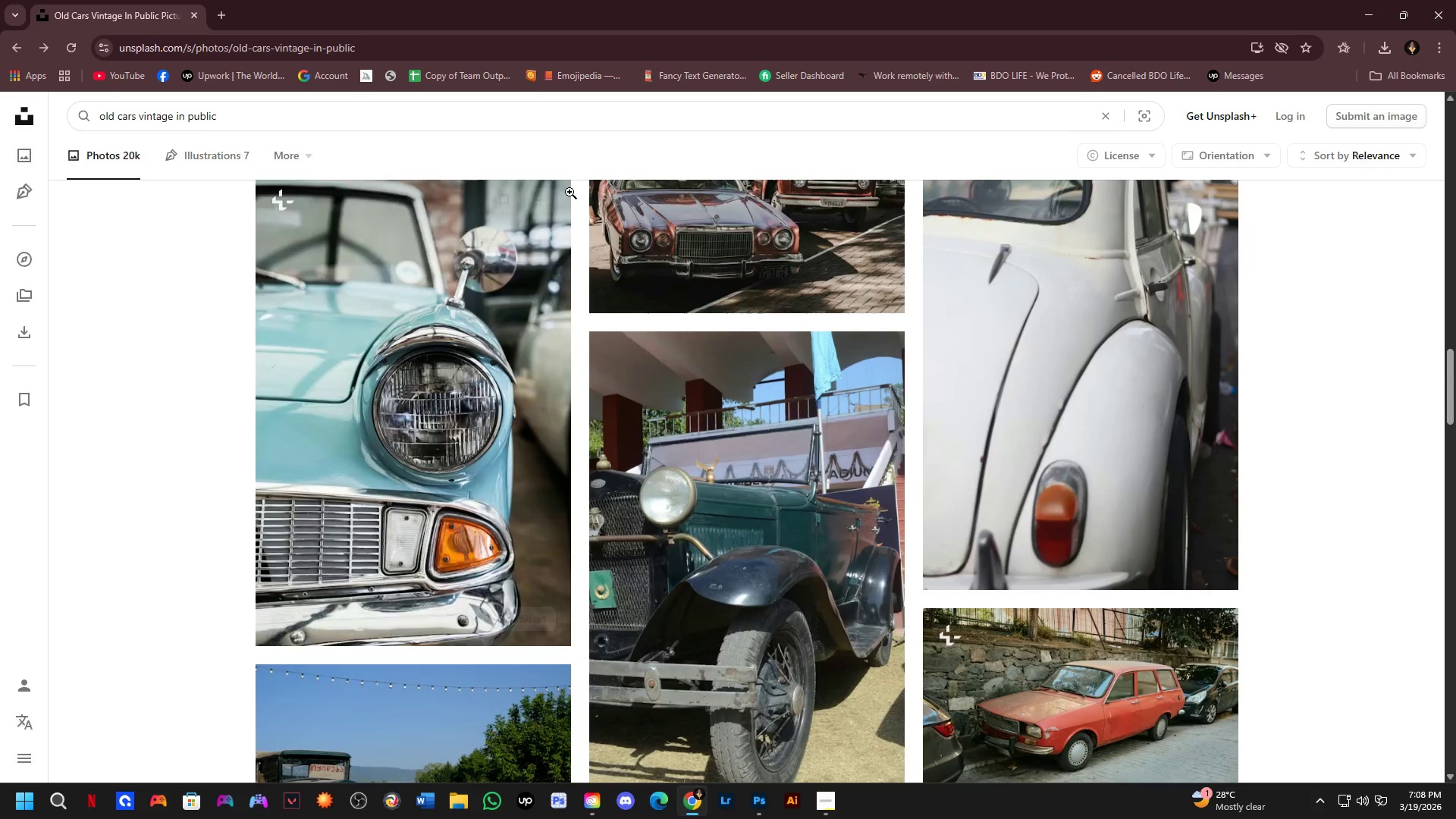 
scroll: coordinate [599, 320], scroll_direction: down, amount: 4.0
 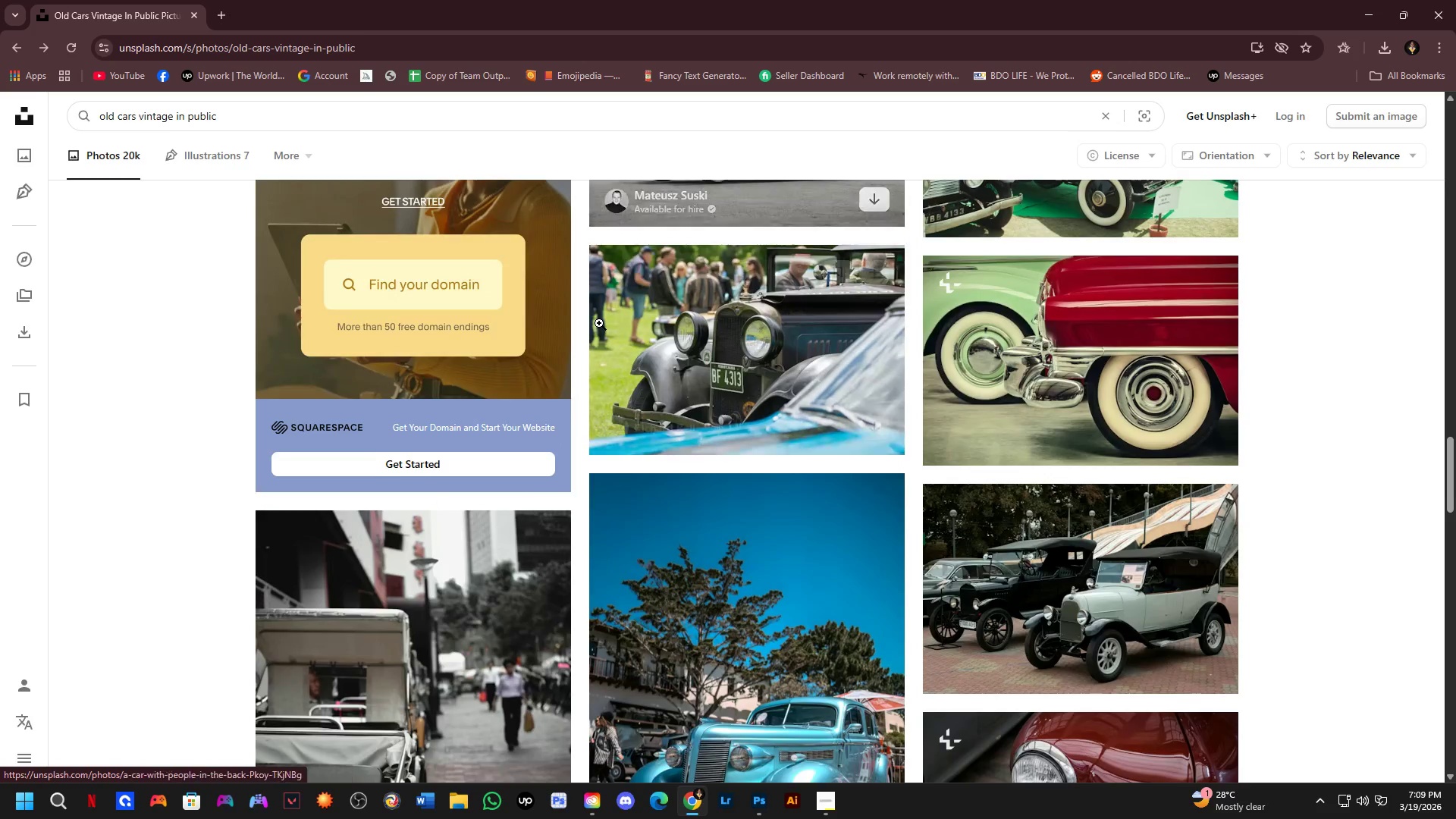 
scroll: coordinate [829, 363], scroll_direction: up, amount: 3.0
 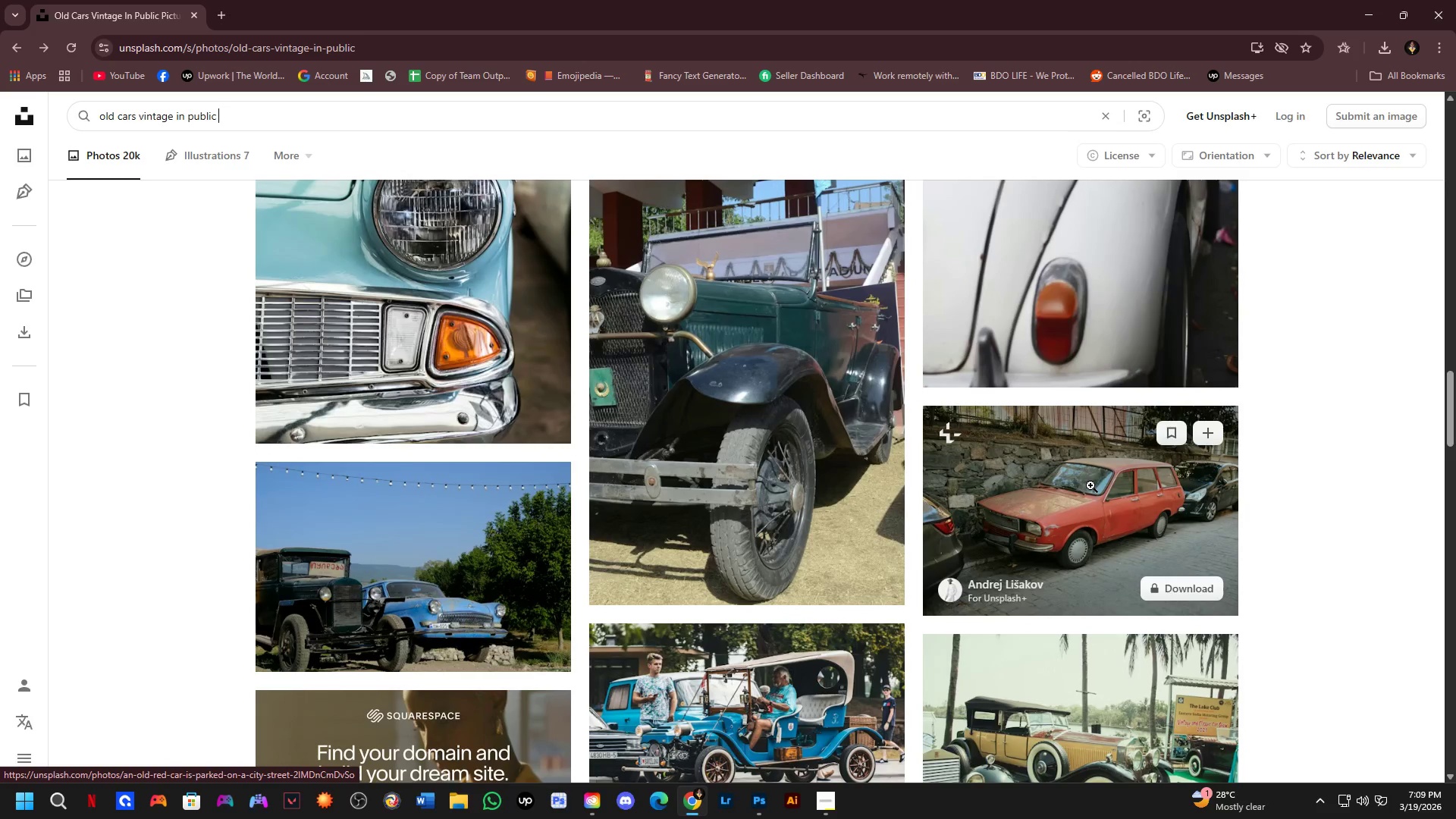 
left_click([1090, 485])
 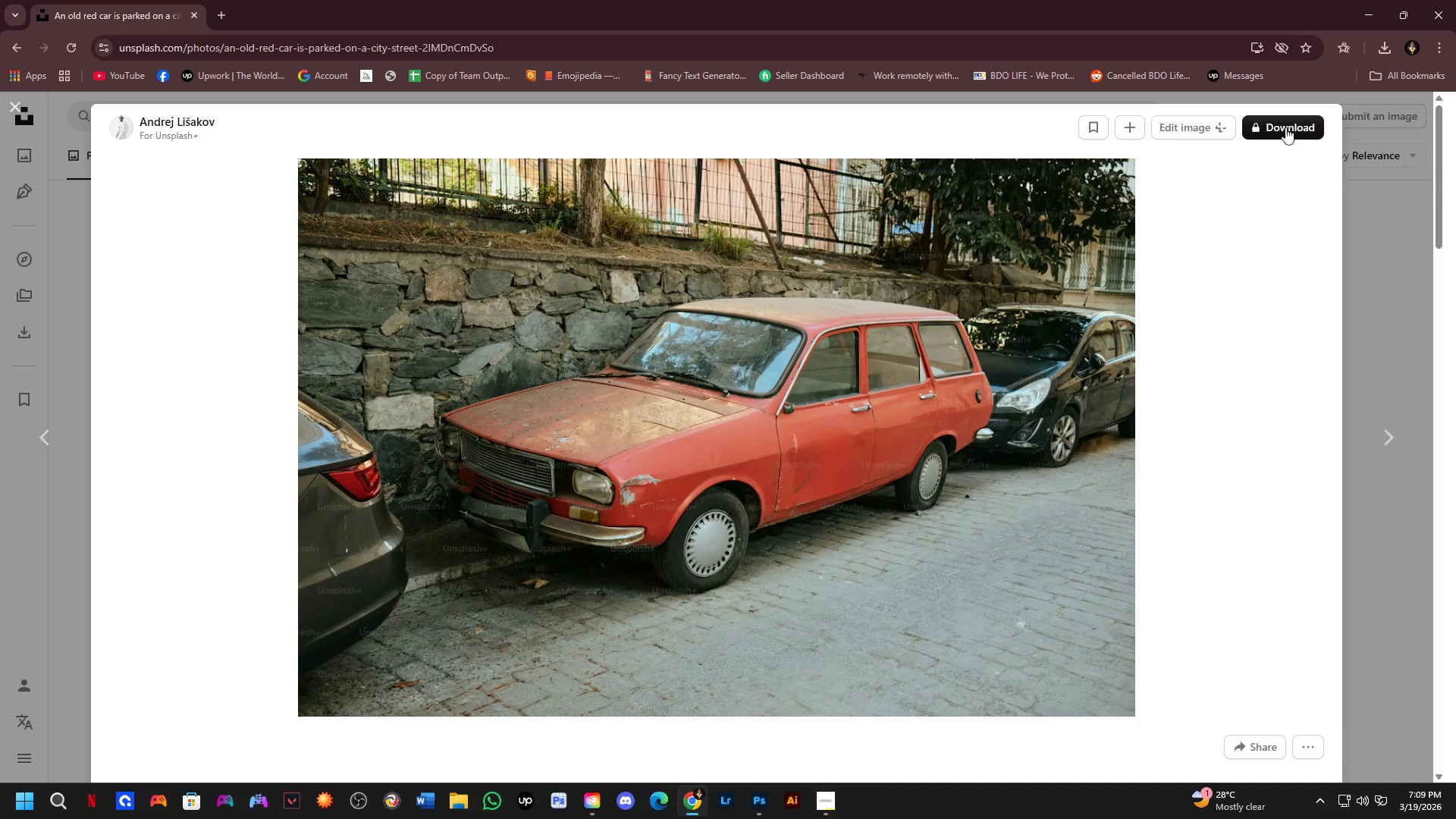 
scroll: coordinate [830, 446], scroll_direction: down, amount: 11.0
 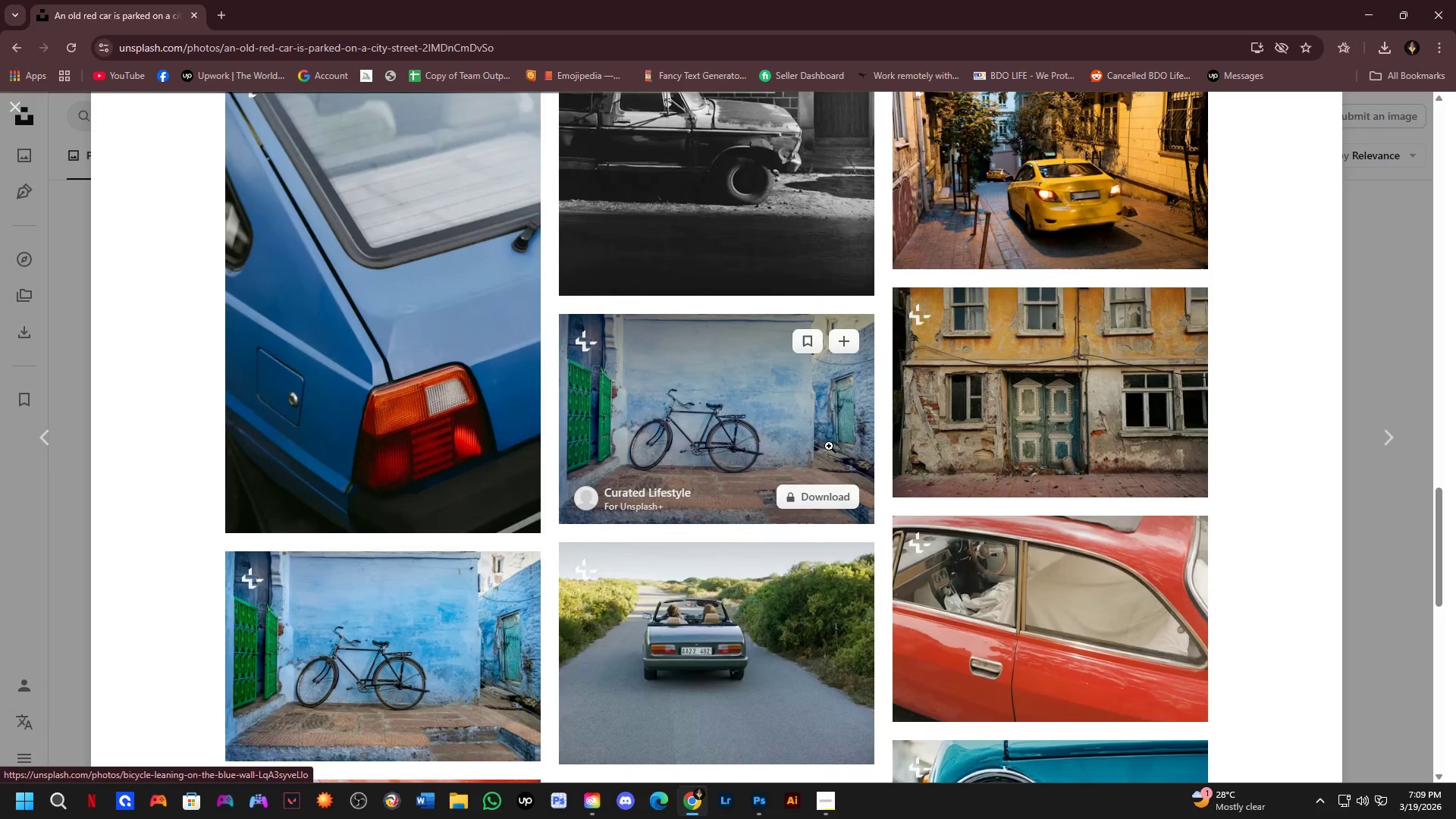 
left_click([0, 521])
 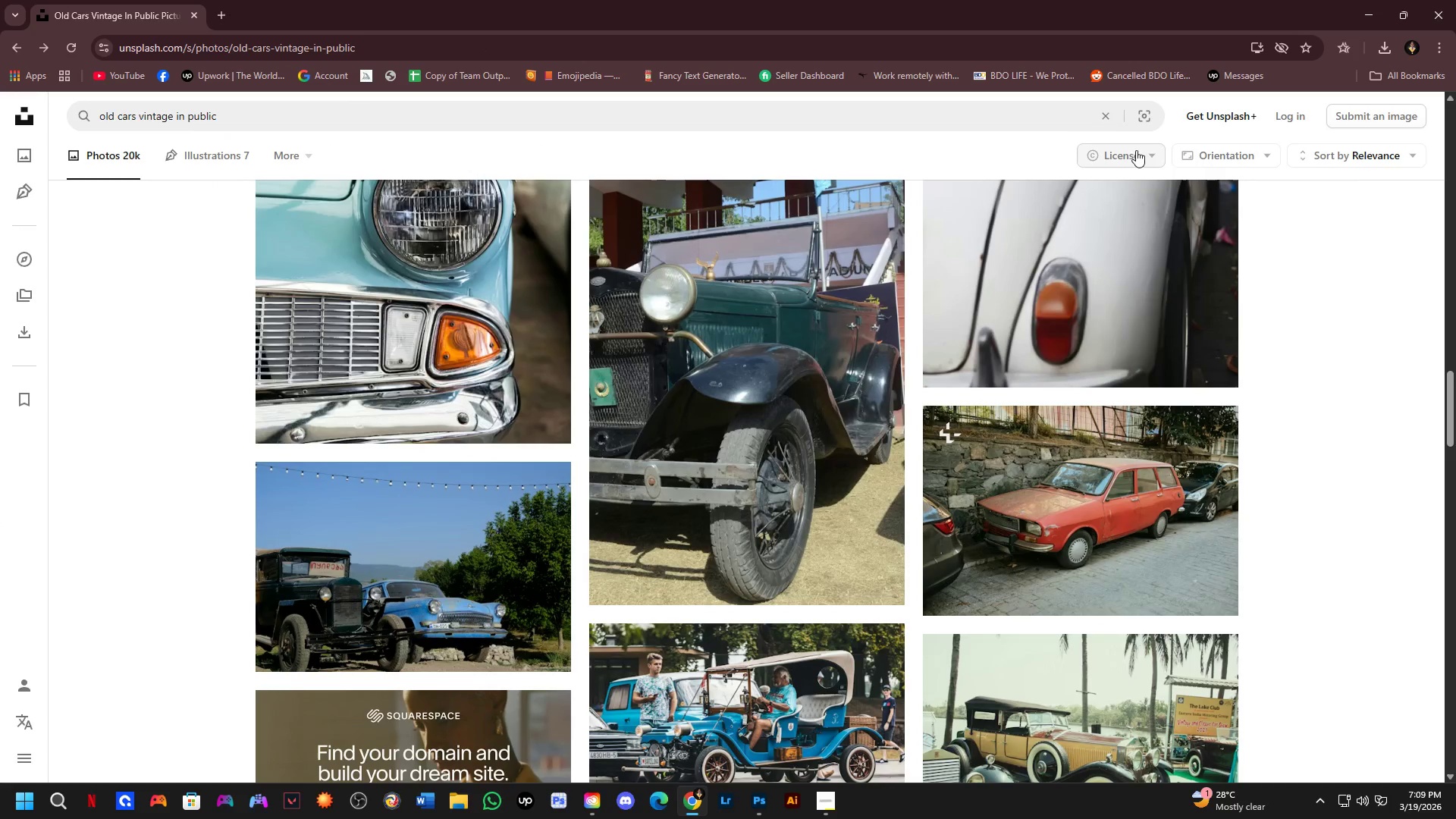 
scroll: coordinate [829, 446], scroll_direction: down, amount: 2.0
 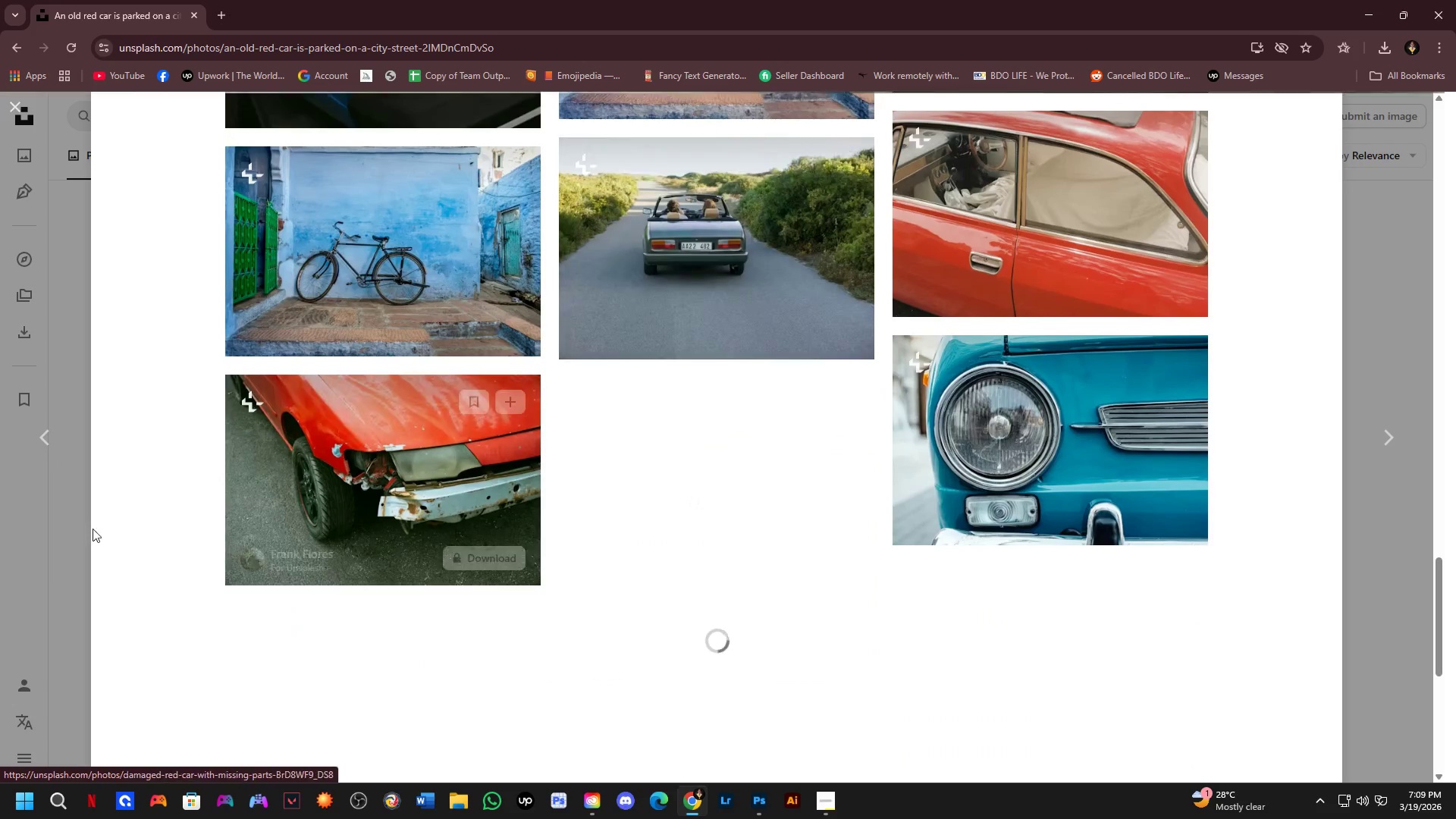 
key(Alt+Tab)